 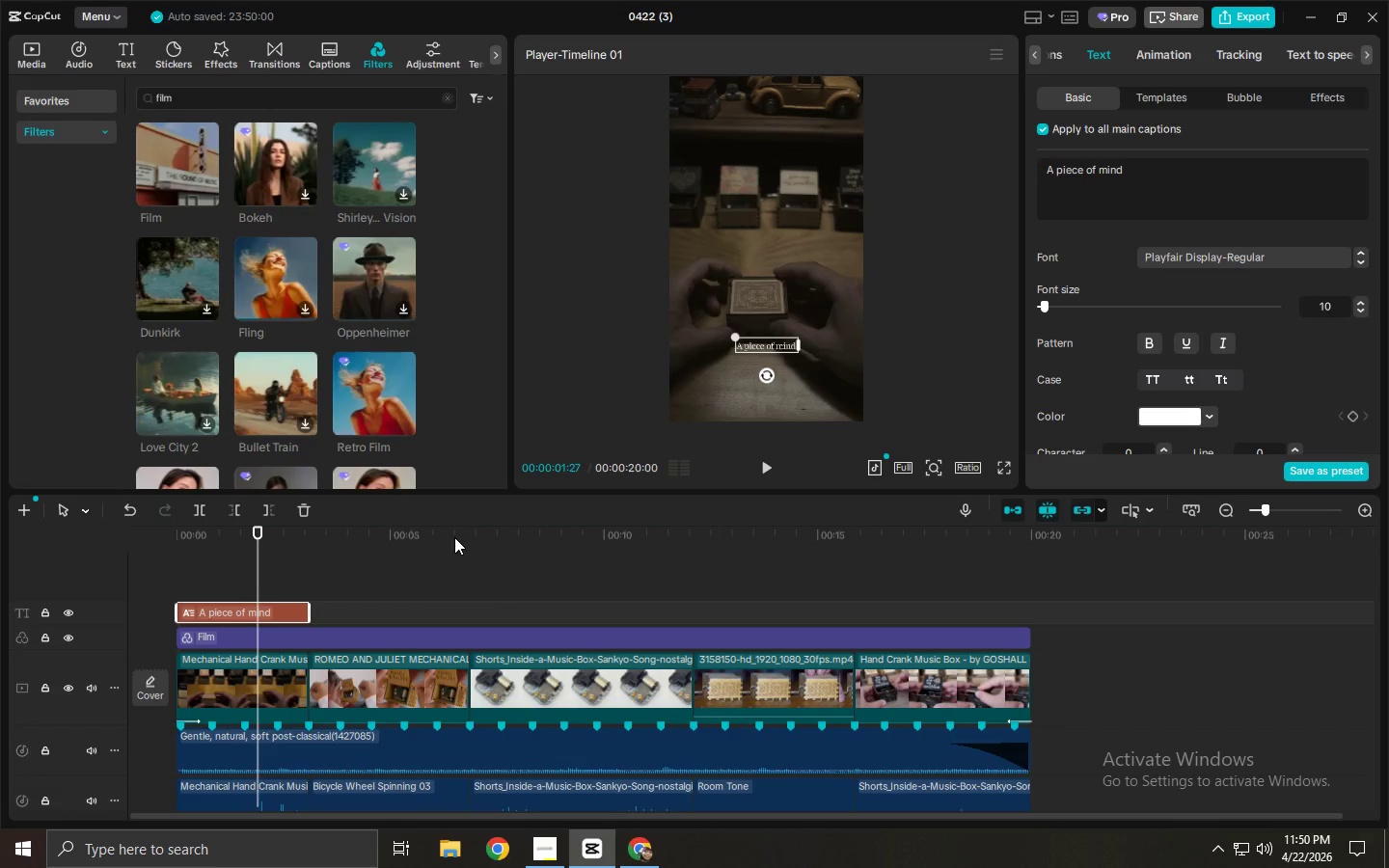 
left_click_drag(start_coordinate=[257, 614], to_coordinate=[388, 615])
 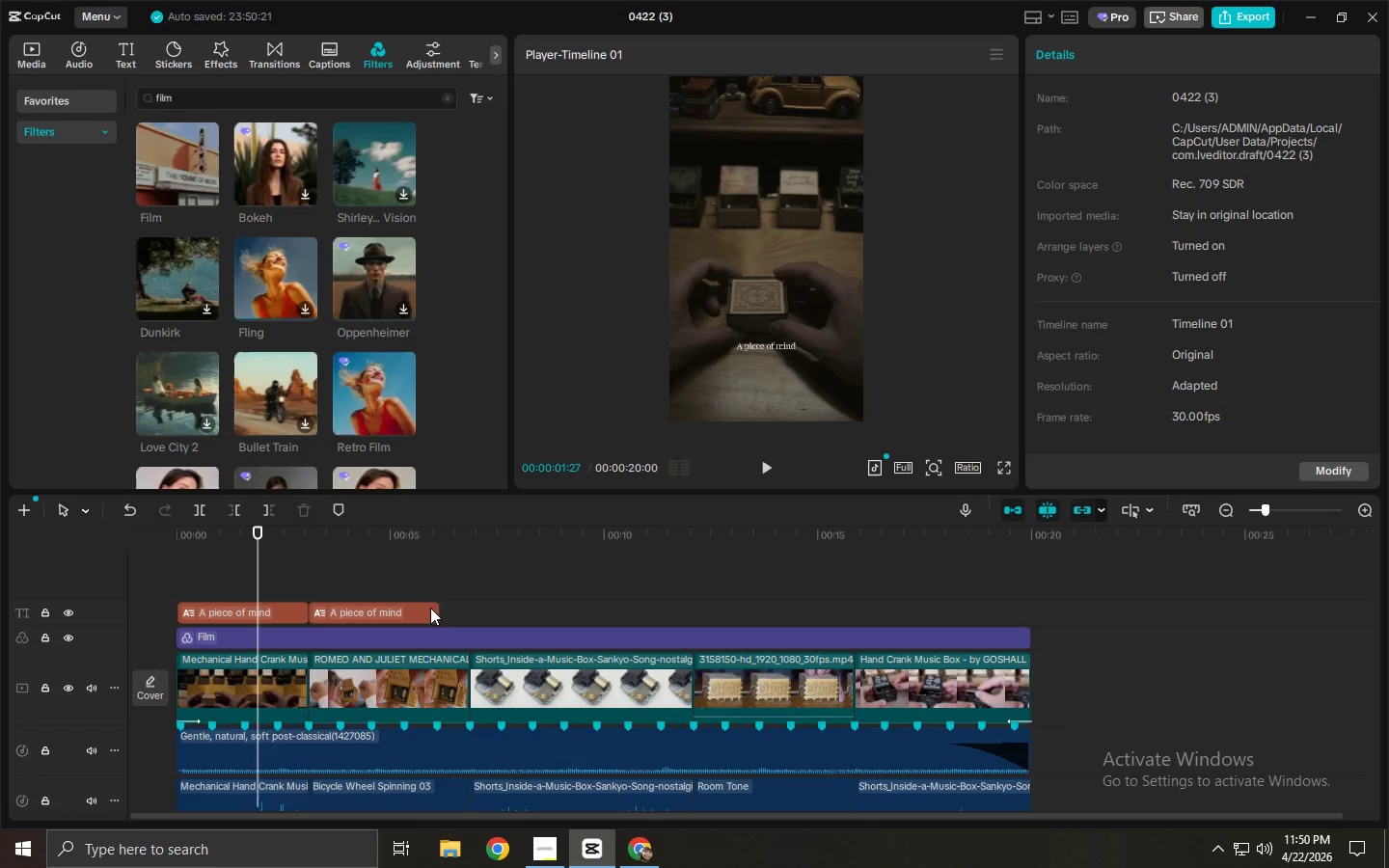 
hold_key(key=AltLeft, duration=0.53)
 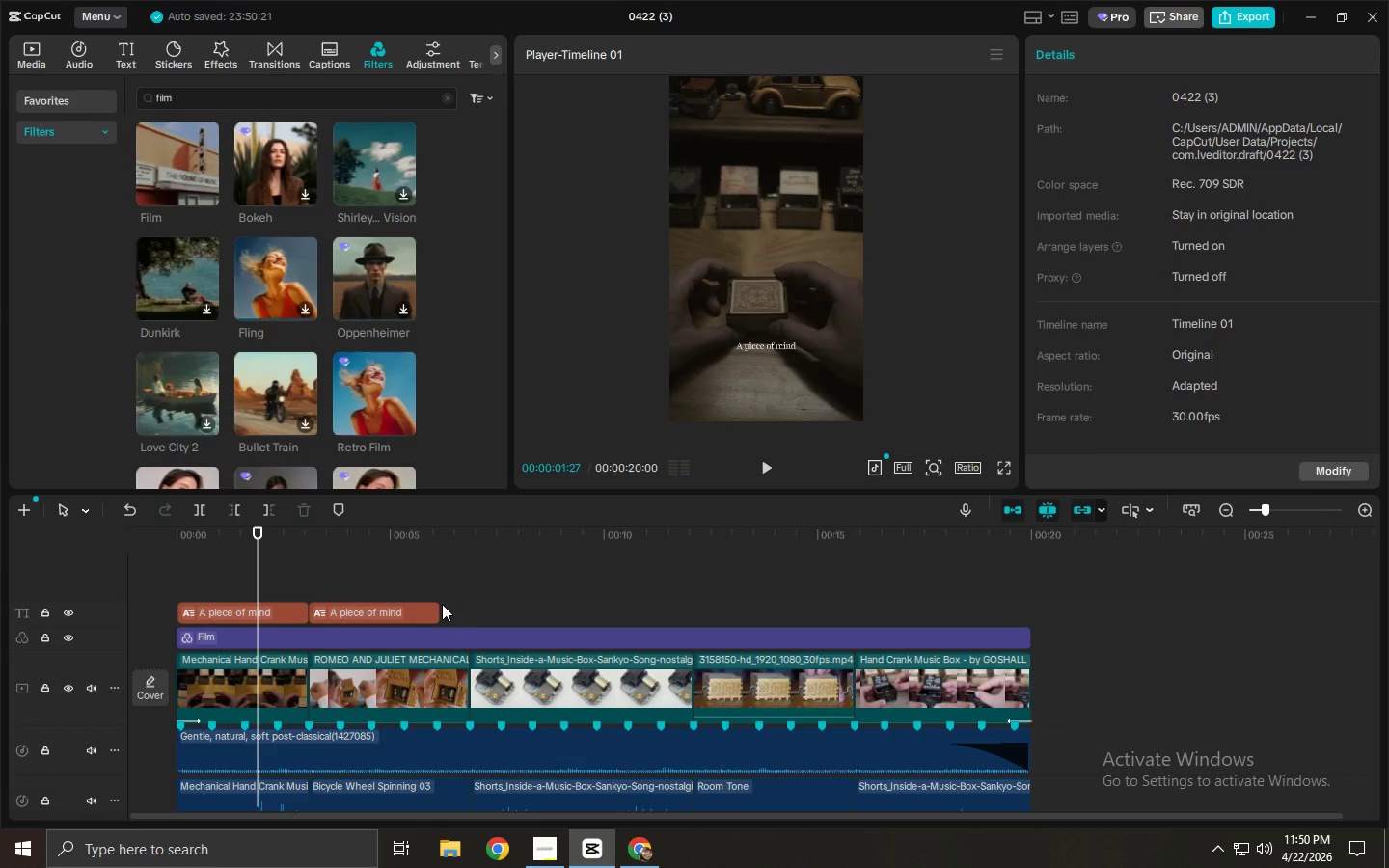 
double_click([433, 605])
 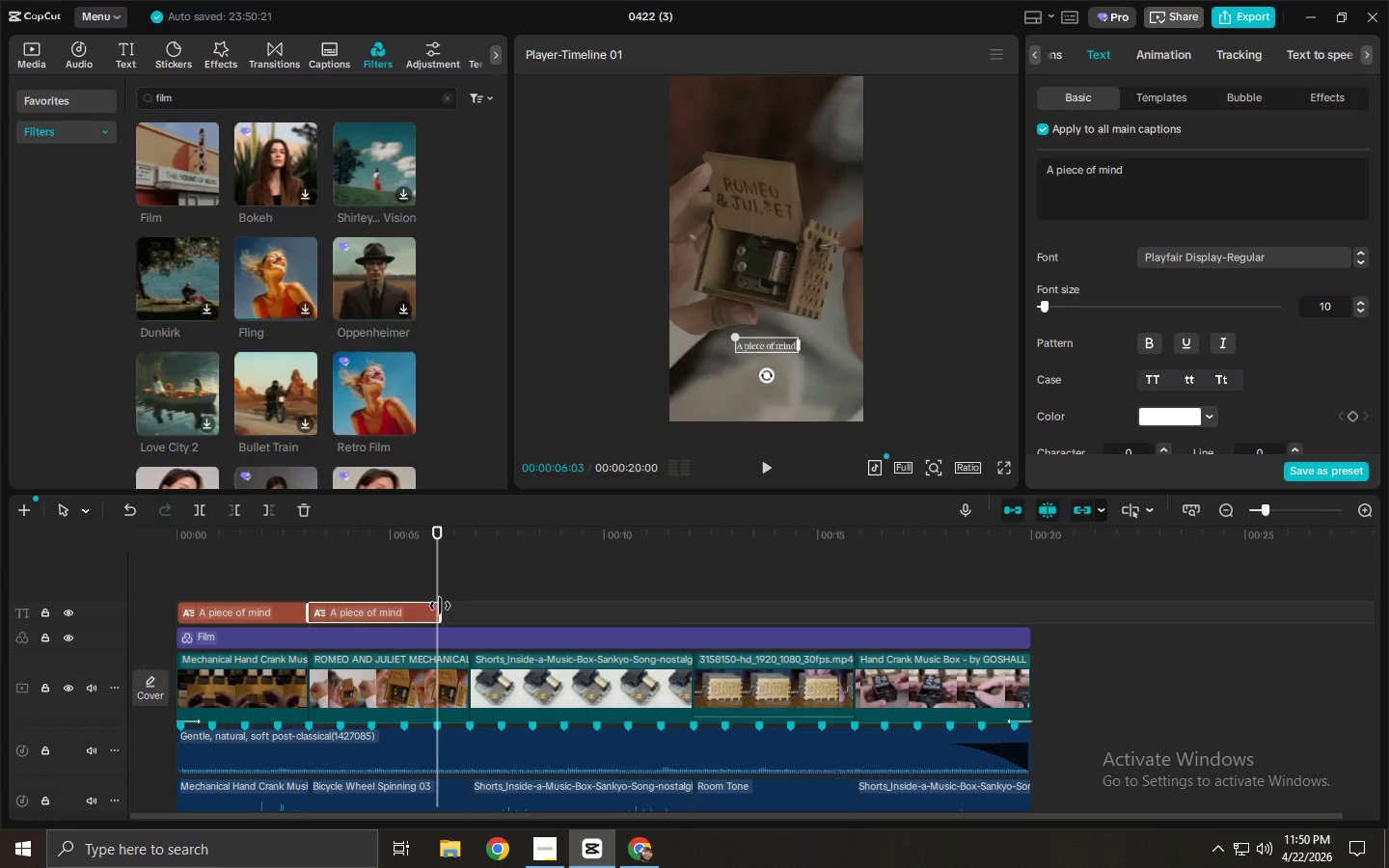 
left_click_drag(start_coordinate=[440, 606], to_coordinate=[465, 606])
 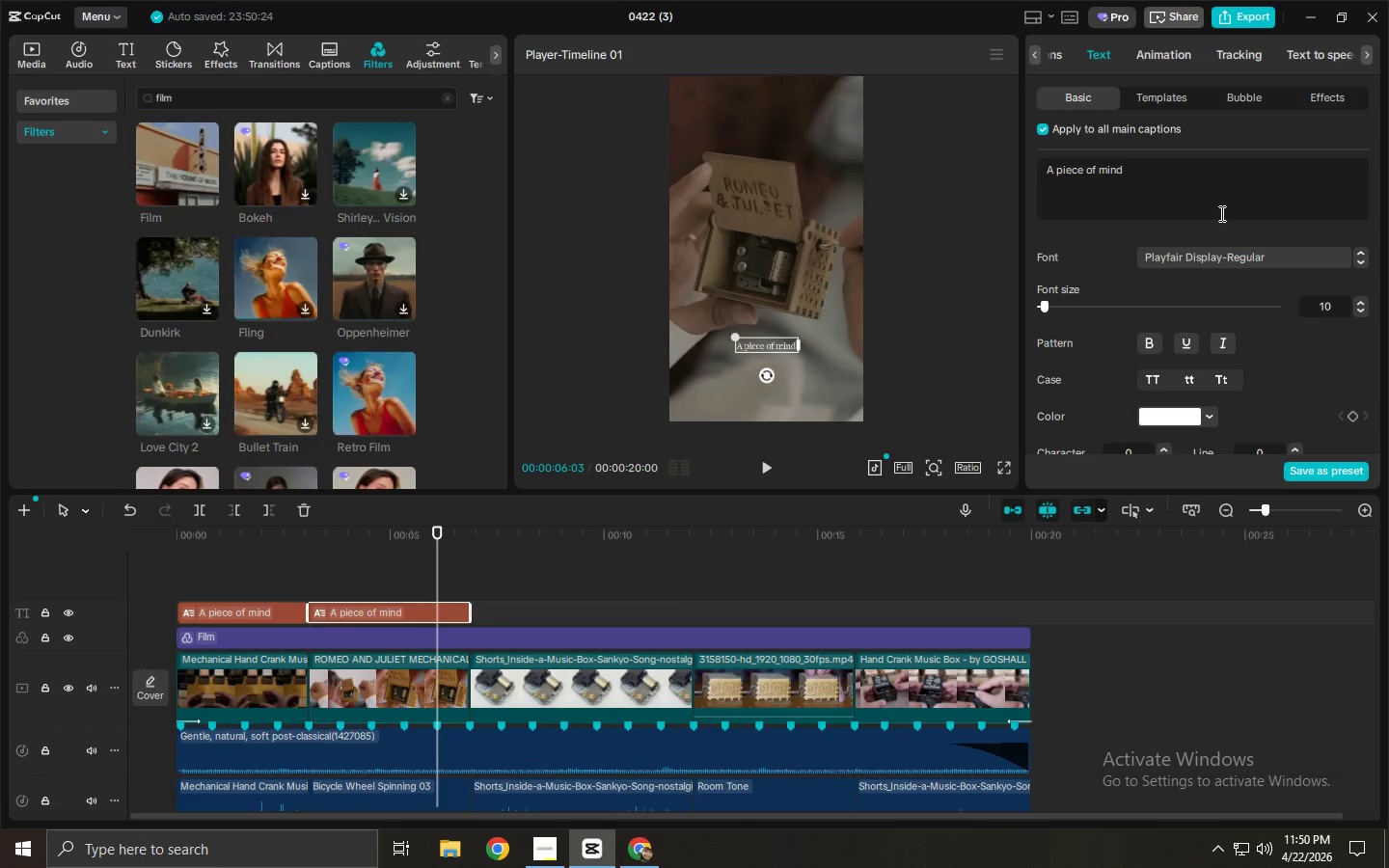 
double_click([1241, 194])
 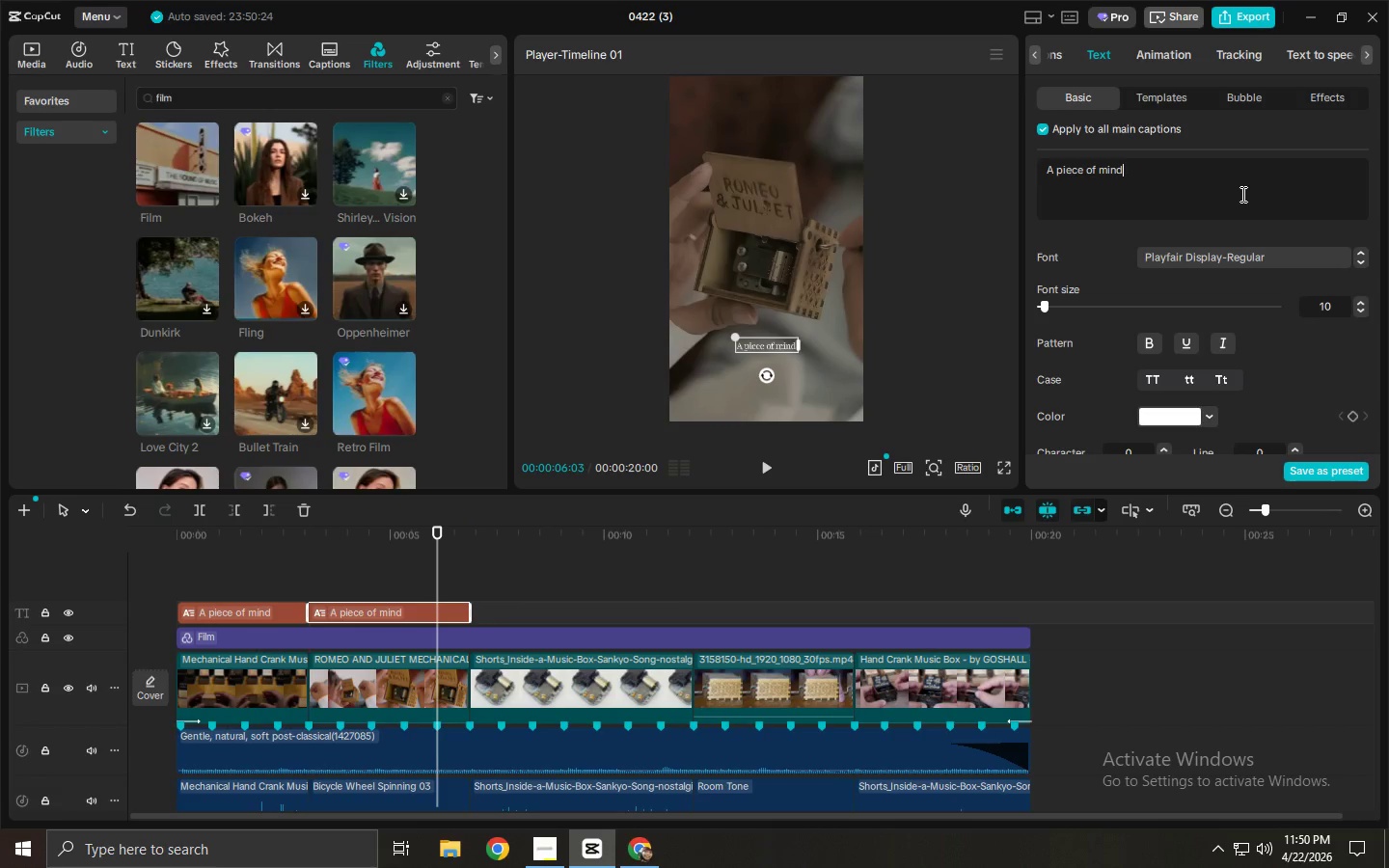 
key(Control+ControlLeft)
 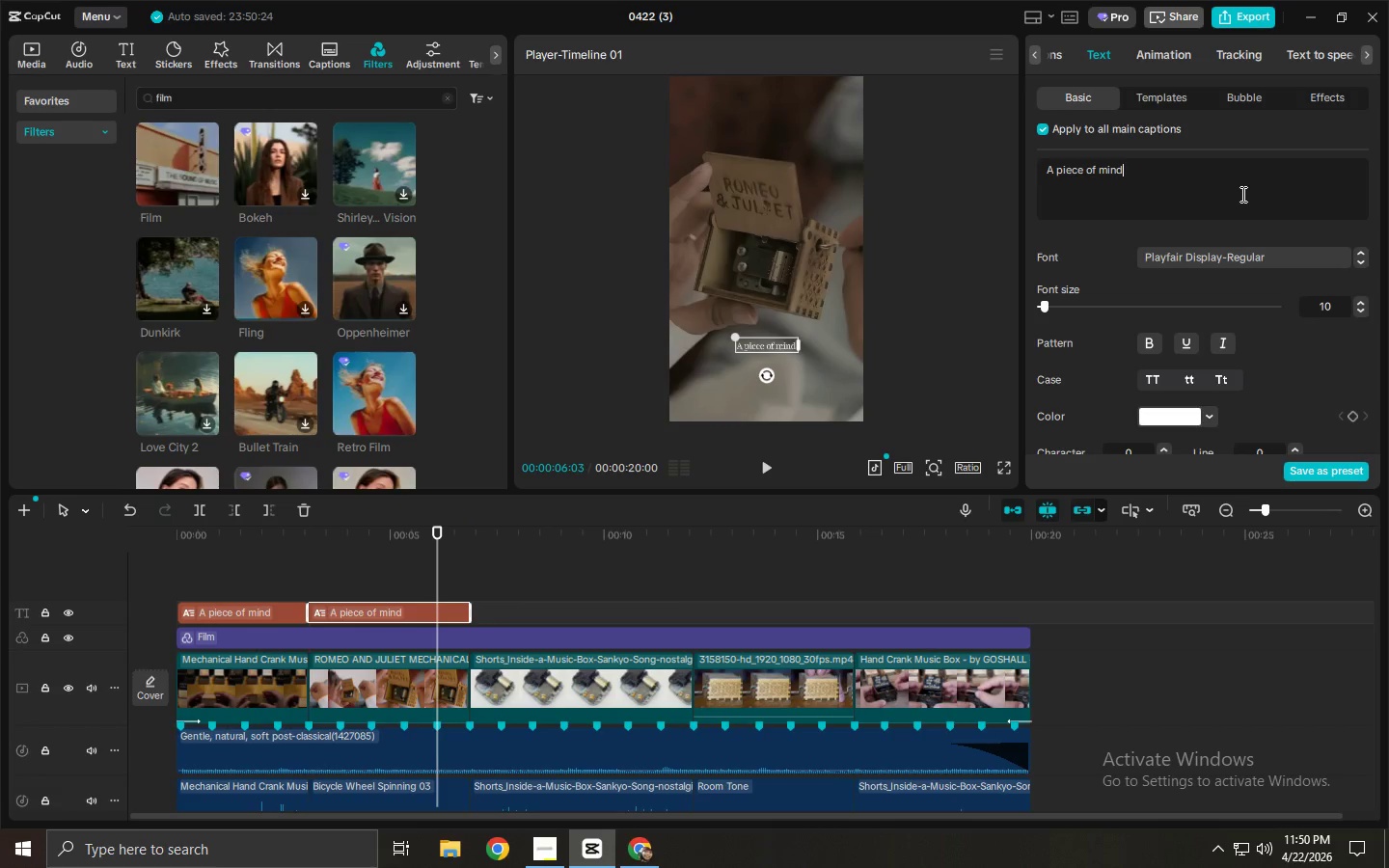 
key(Control+A)
 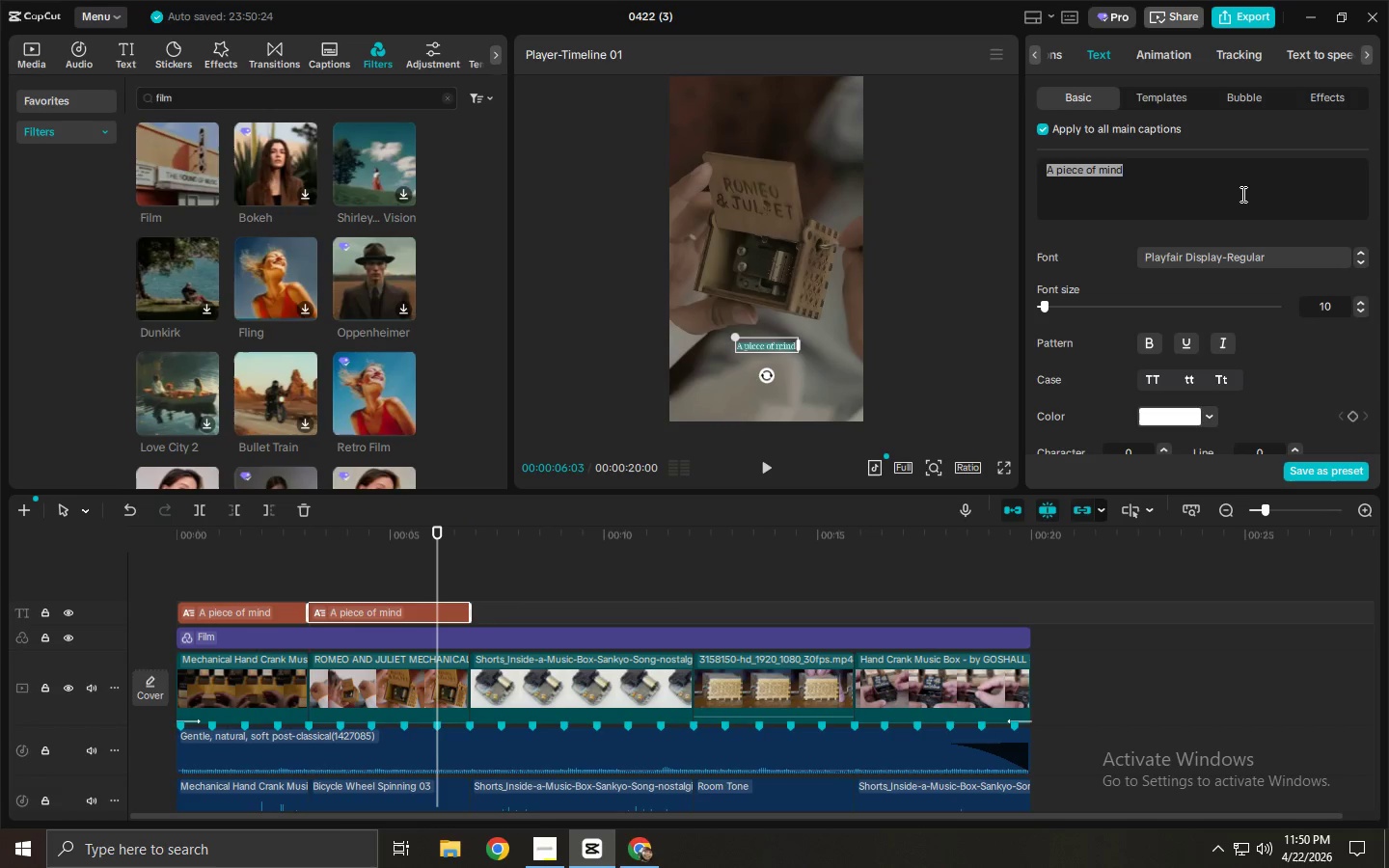 
type(Hand-Crak)
key(Backspace)
type(cked)
key(Backspace)
key(Backspace)
key(Backspace)
key(Backspace)
key(Backspace)
key(Backspace)
key(Backspace)
type(ca)
key(Backspace)
type(racked mechanism)
 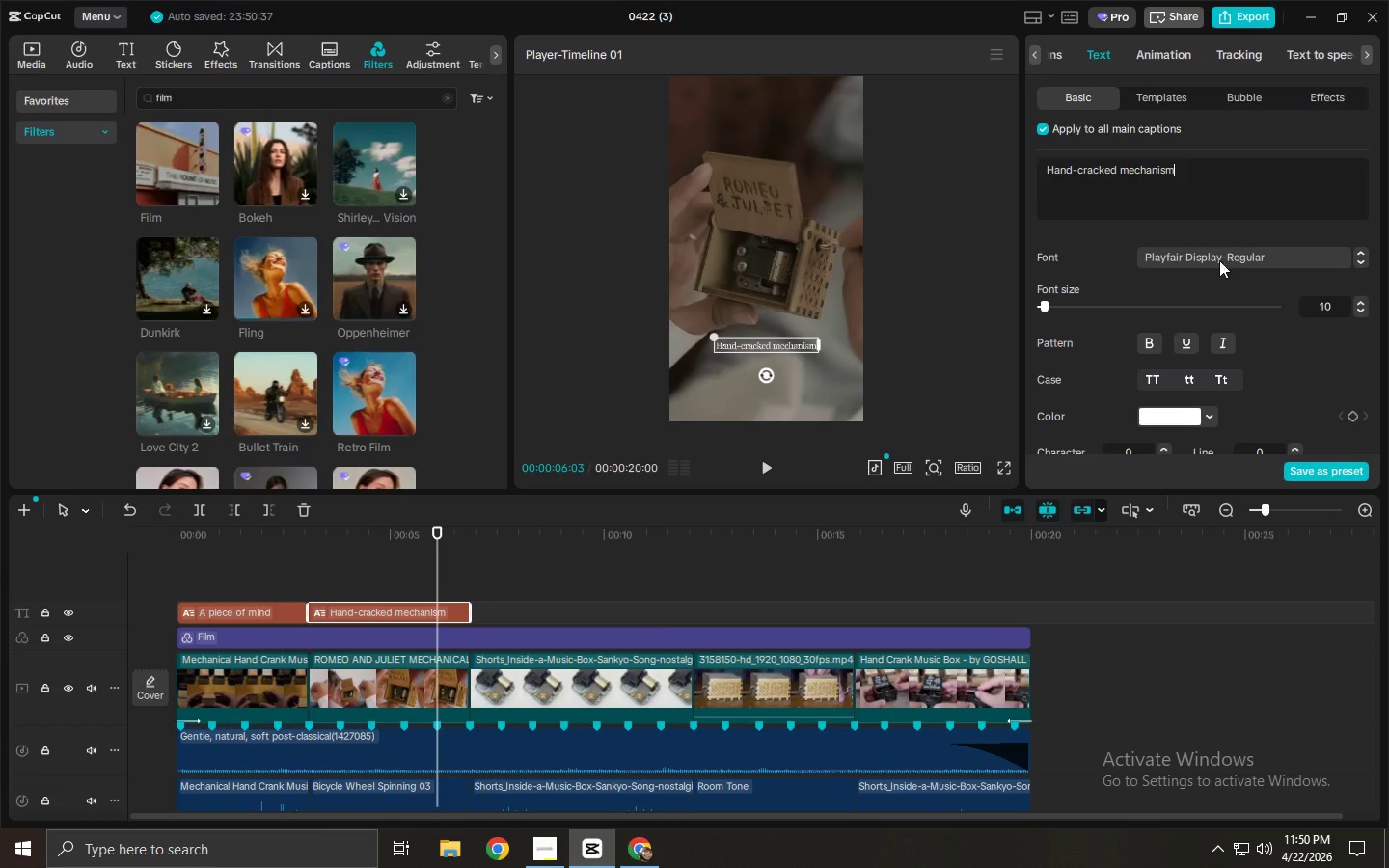 
hold_key(key=AltLeft, duration=1.28)
left_click_drag(start_coordinate=[424, 610], to_coordinate=[587, 609])
 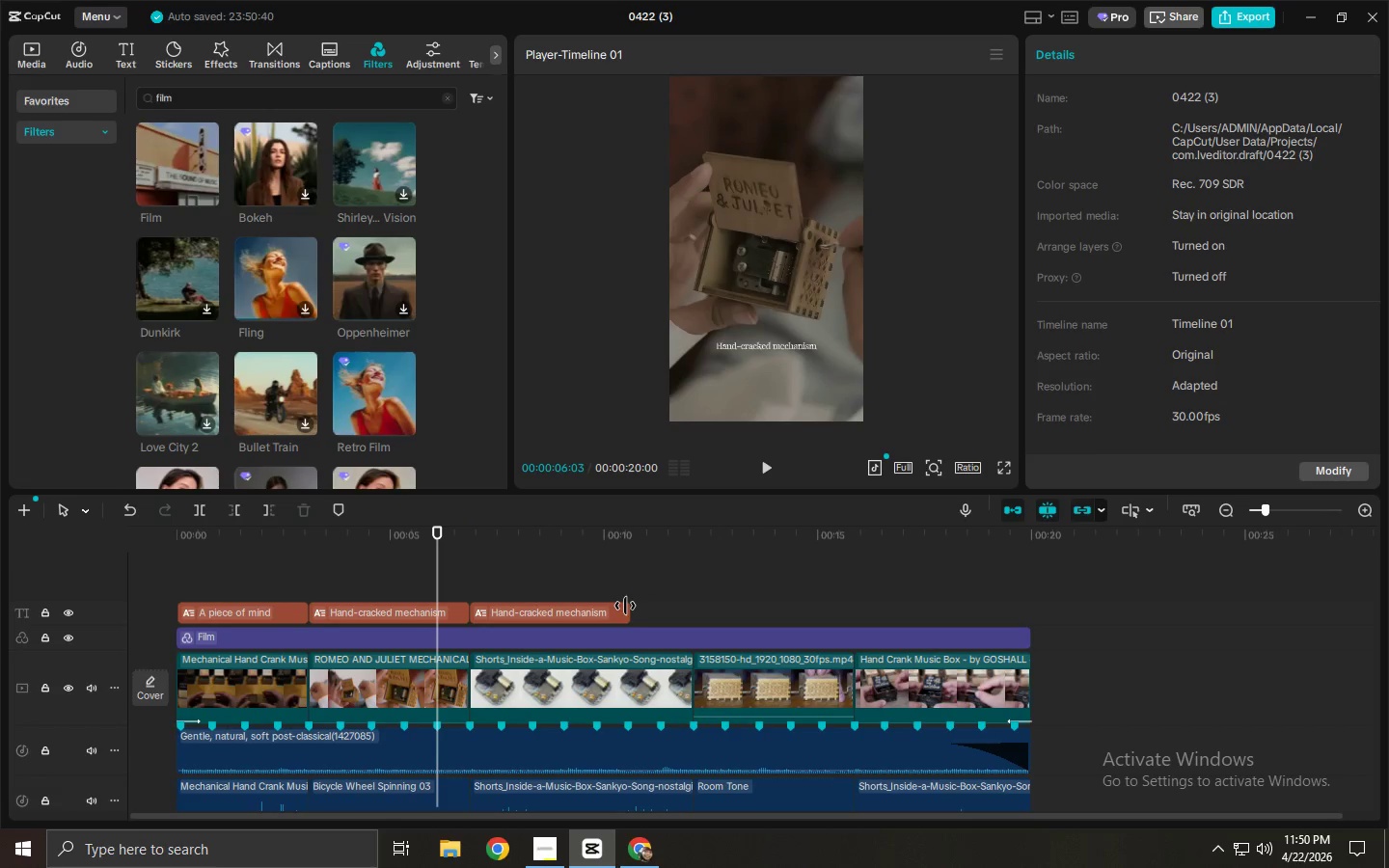 
left_click([625, 606])
 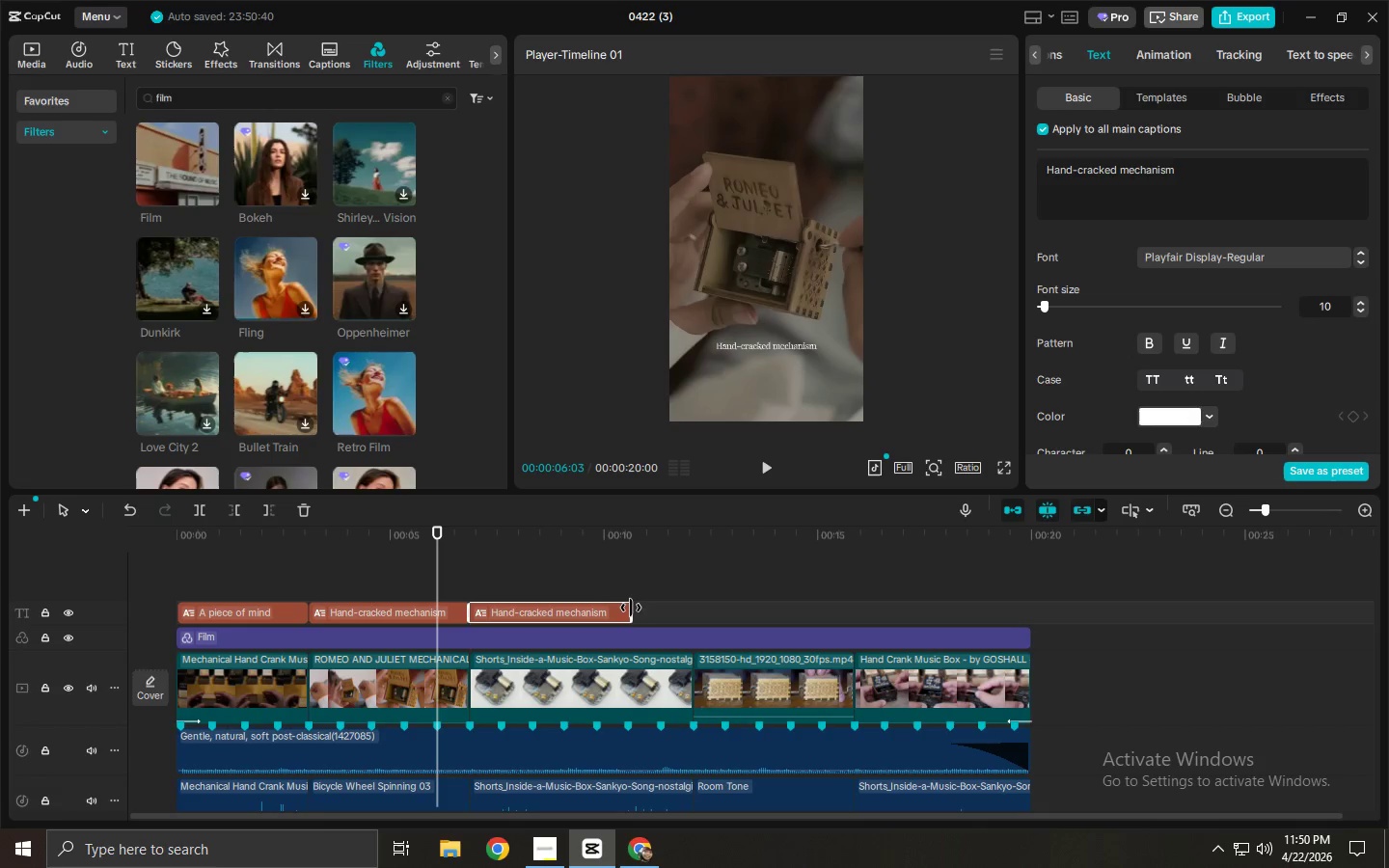 
left_click_drag(start_coordinate=[632, 608], to_coordinate=[695, 609])
 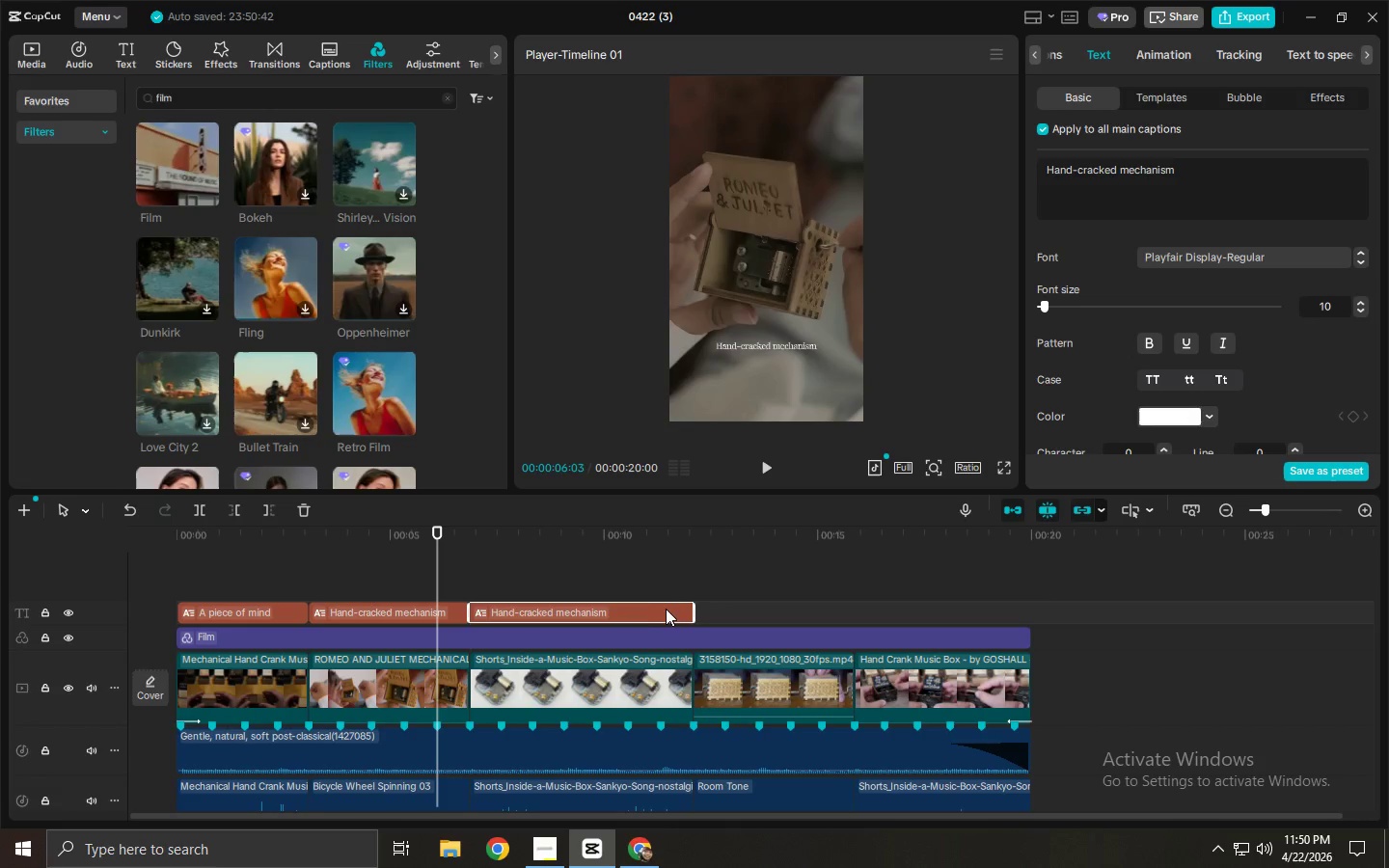 
left_click([662, 610])
 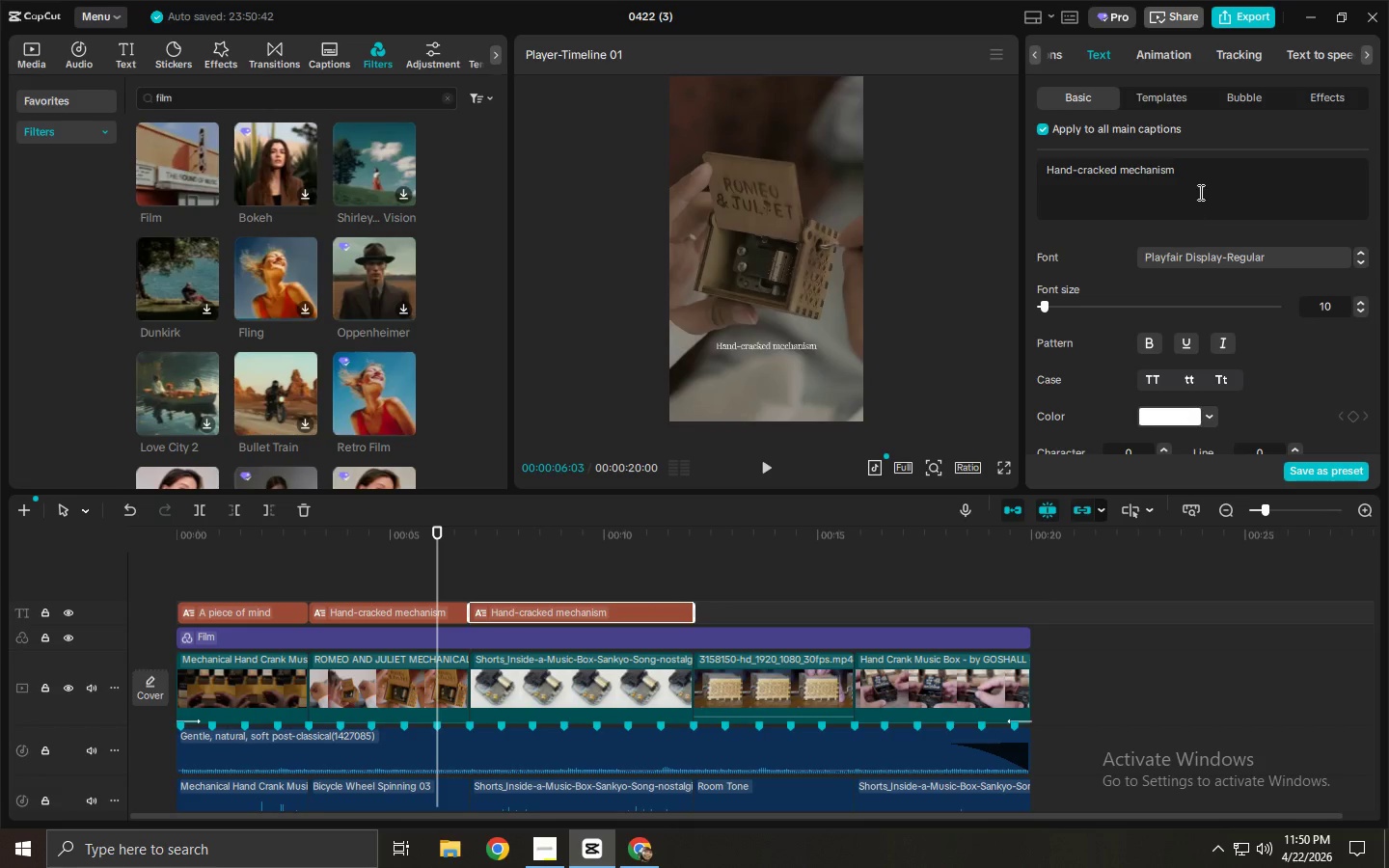 
key(Control+ControlLeft)
 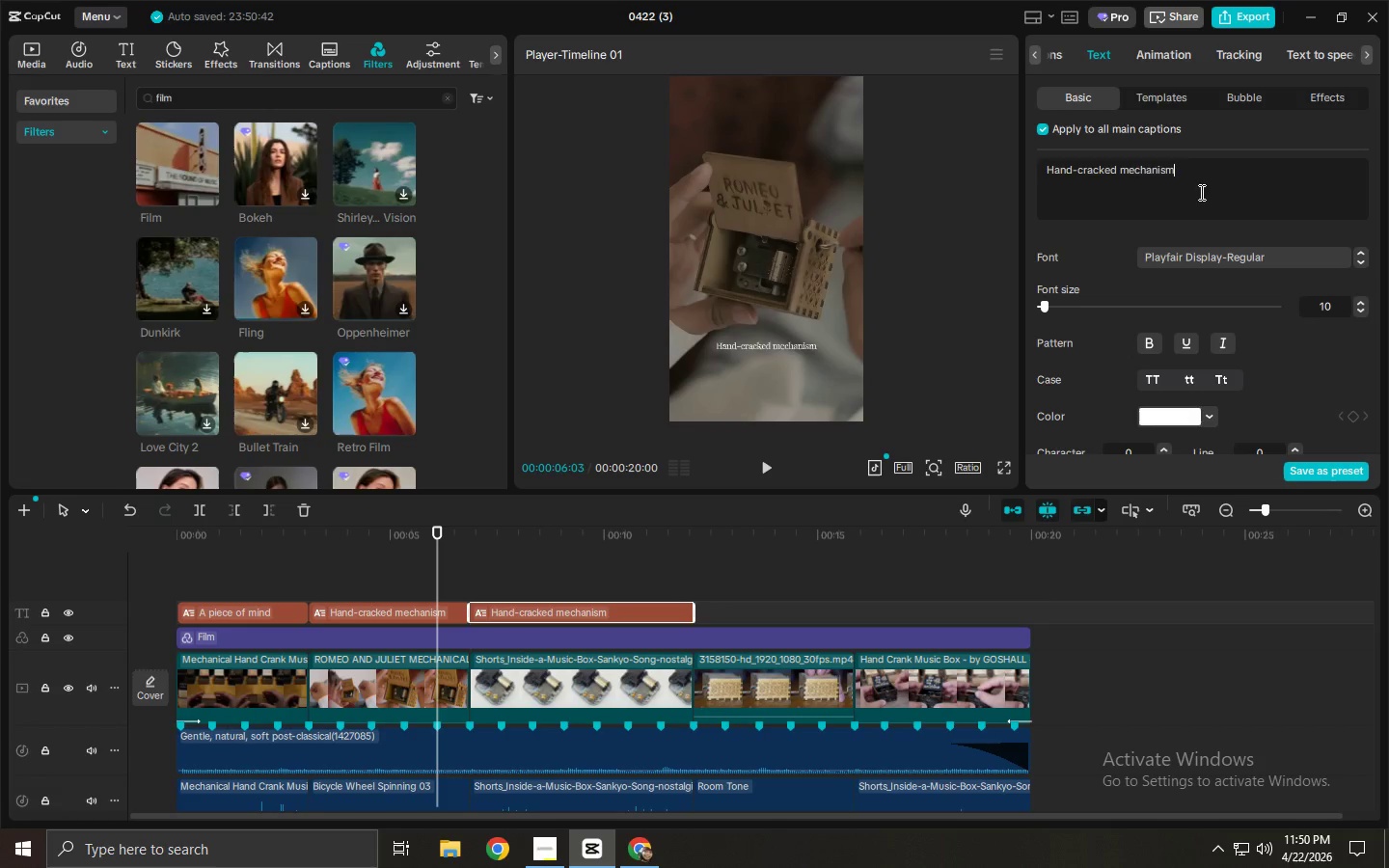 
key(Control+A)
 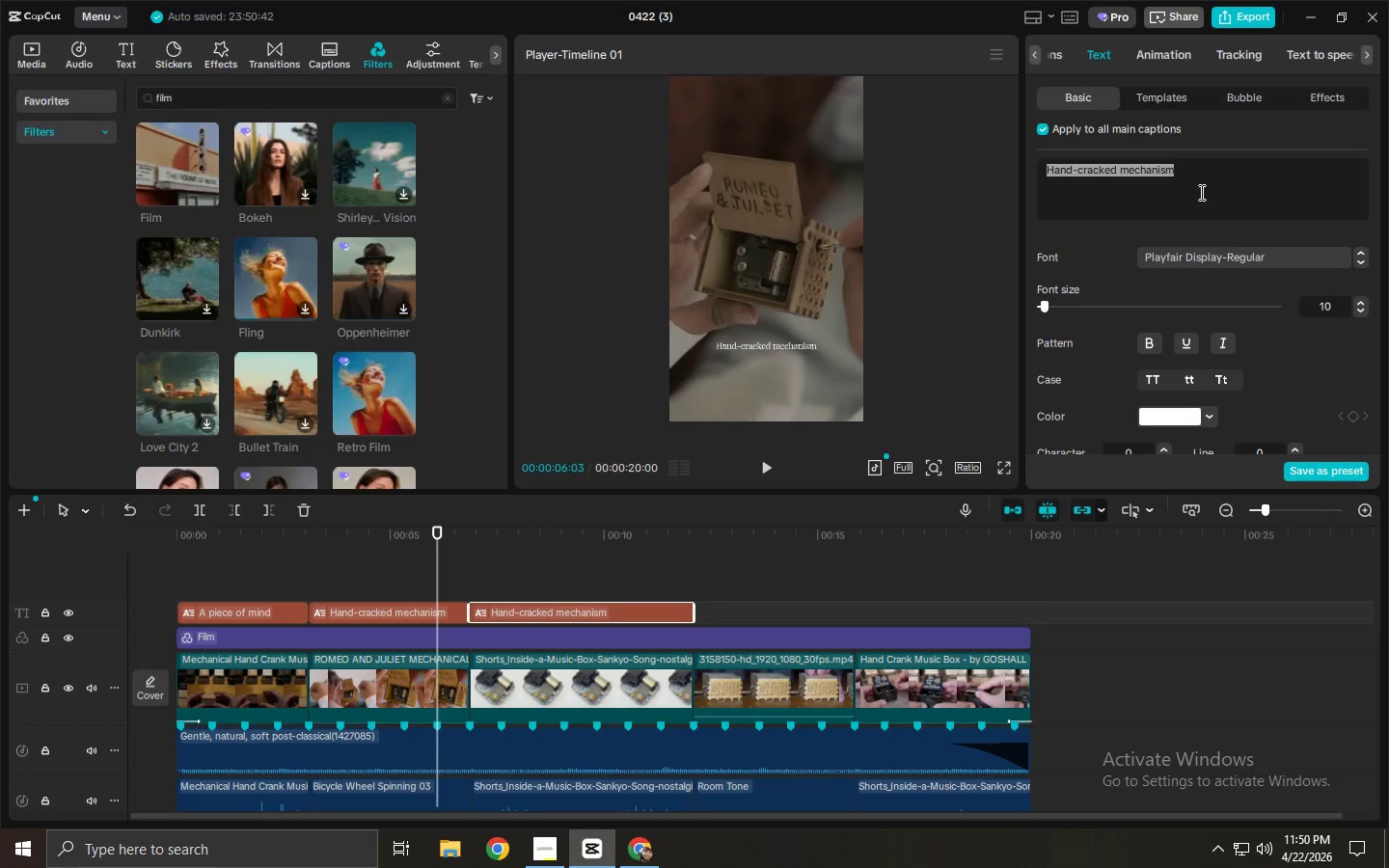 
key(Alt+AltLeft)
 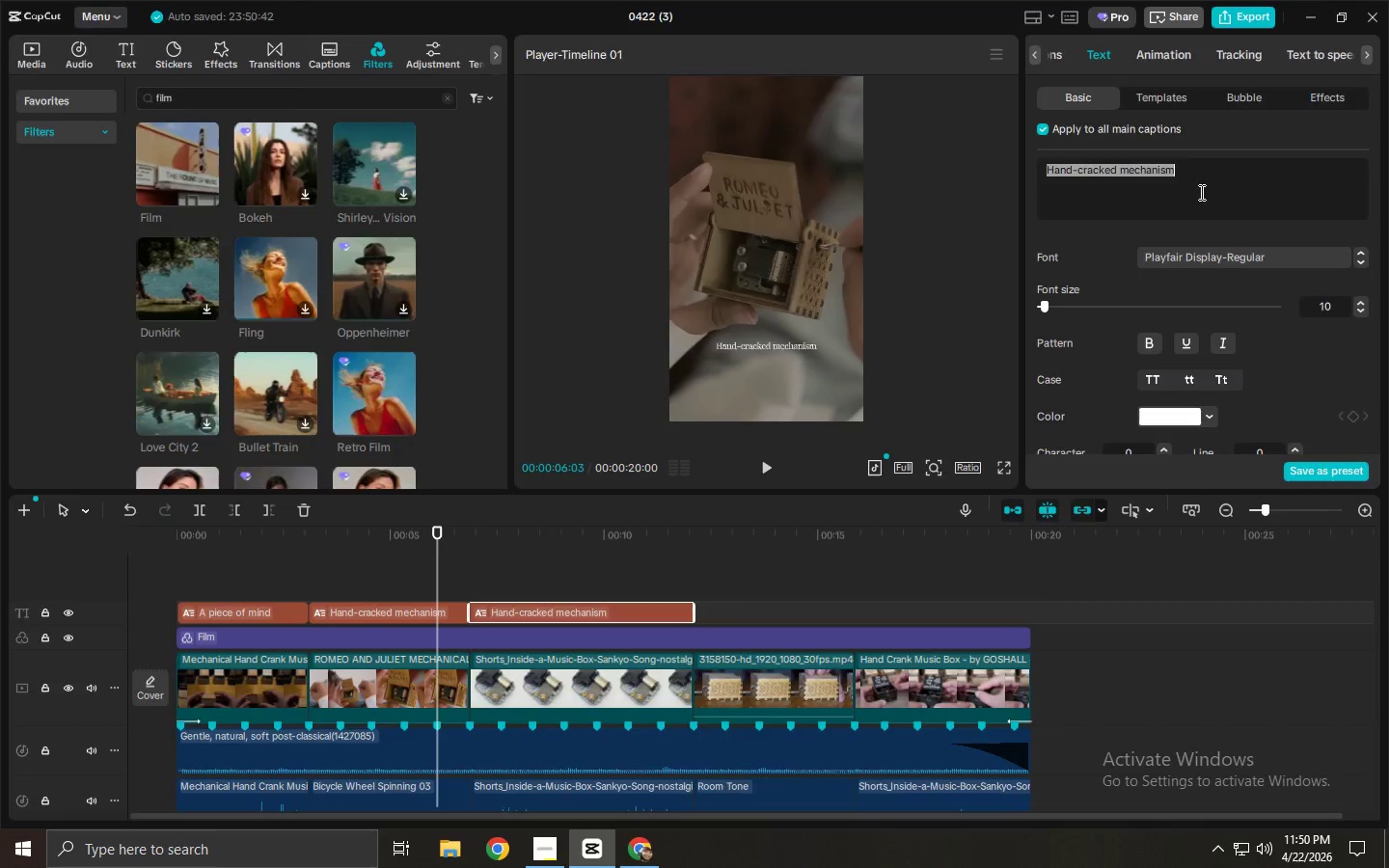 
key(Alt+Tab)